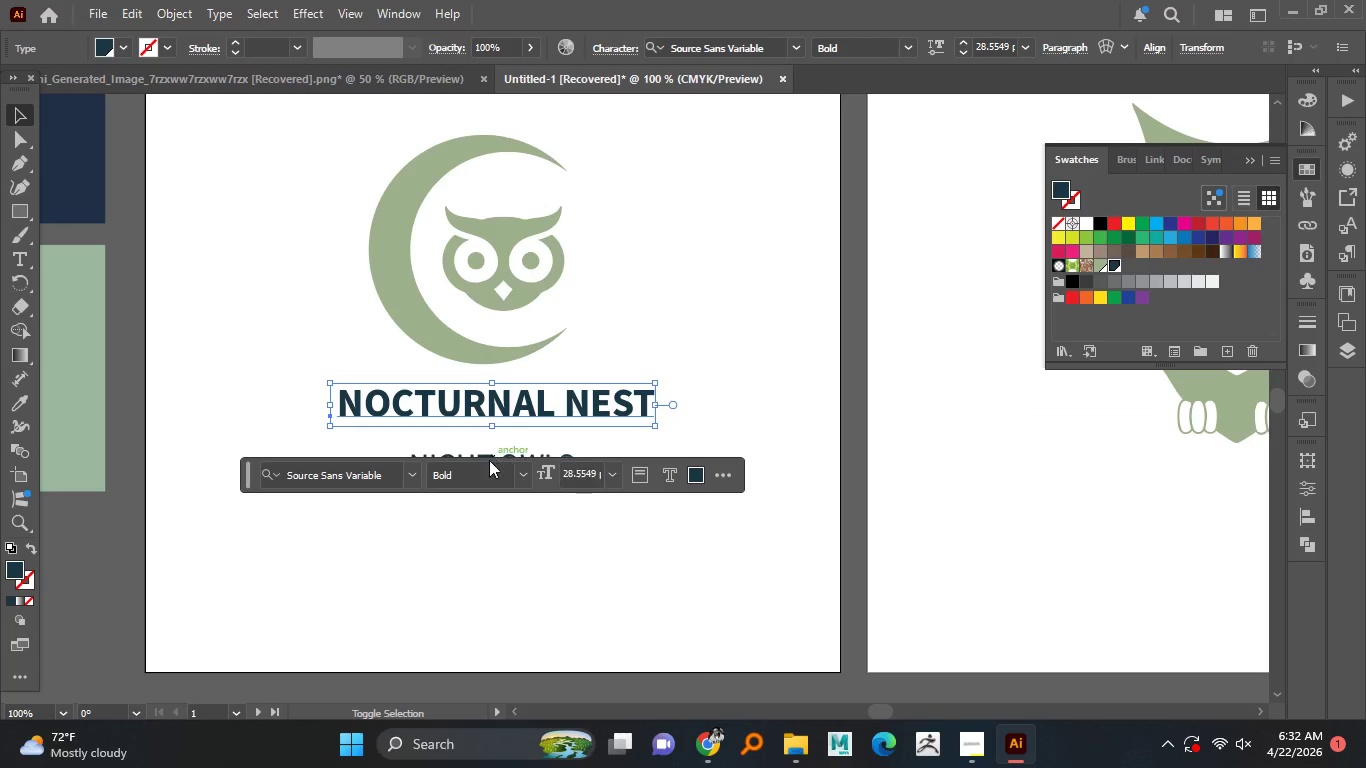 
key(Shift+ShiftLeft)
 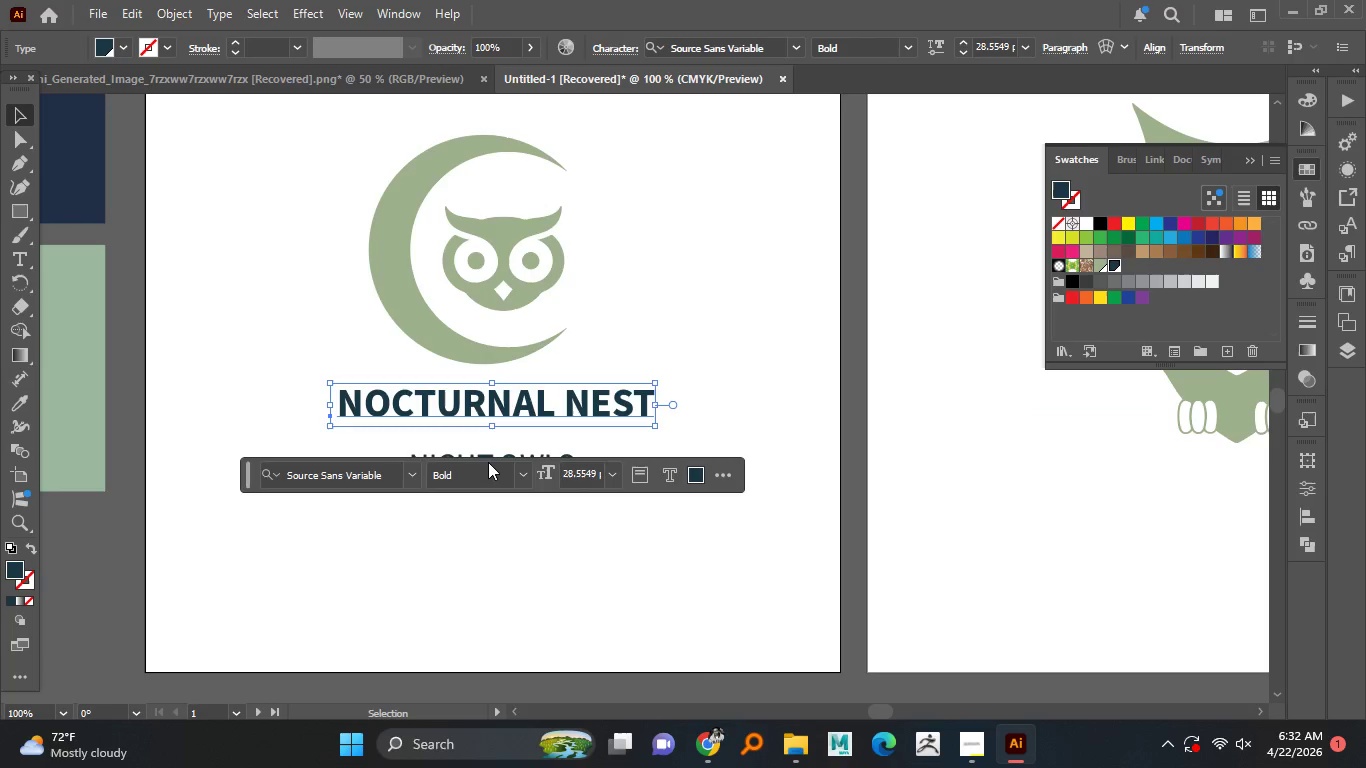 
key(Shift+ShiftLeft)
 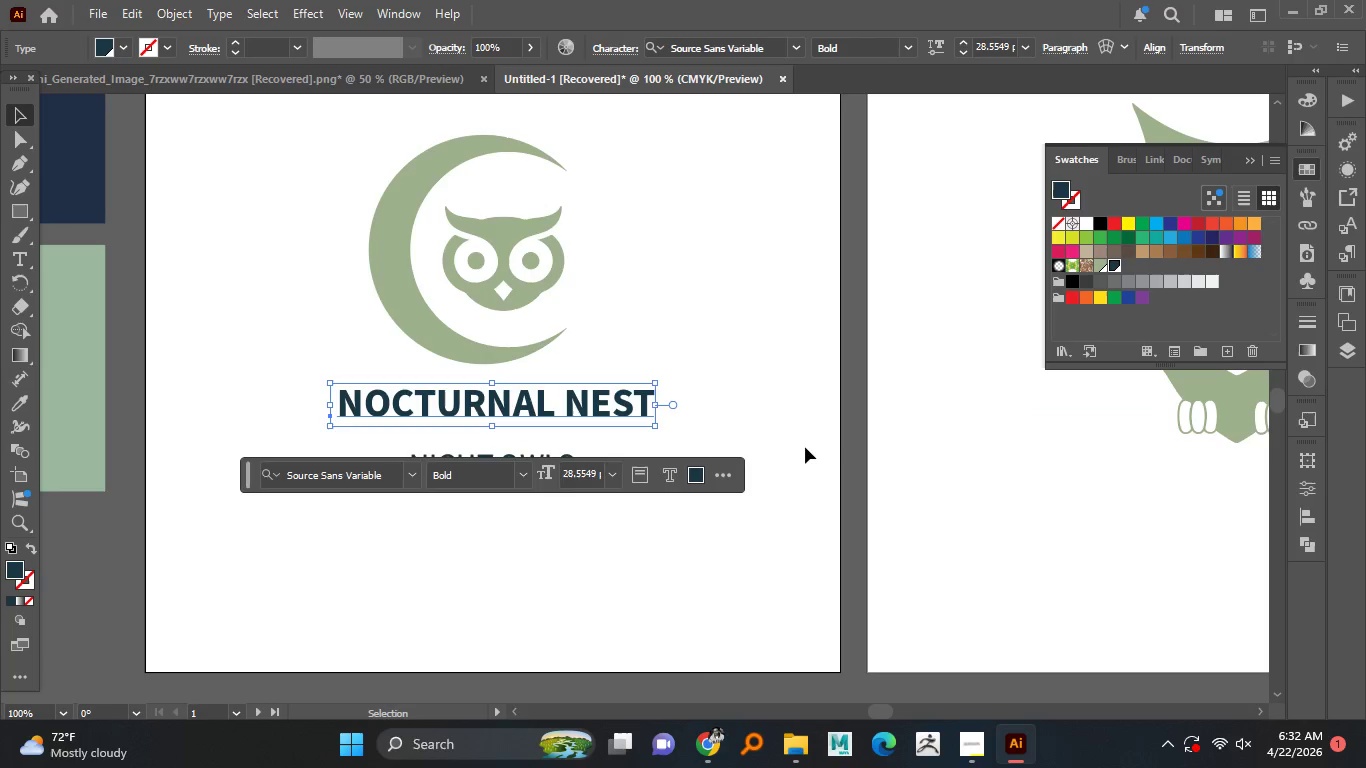 
left_click([803, 437])
 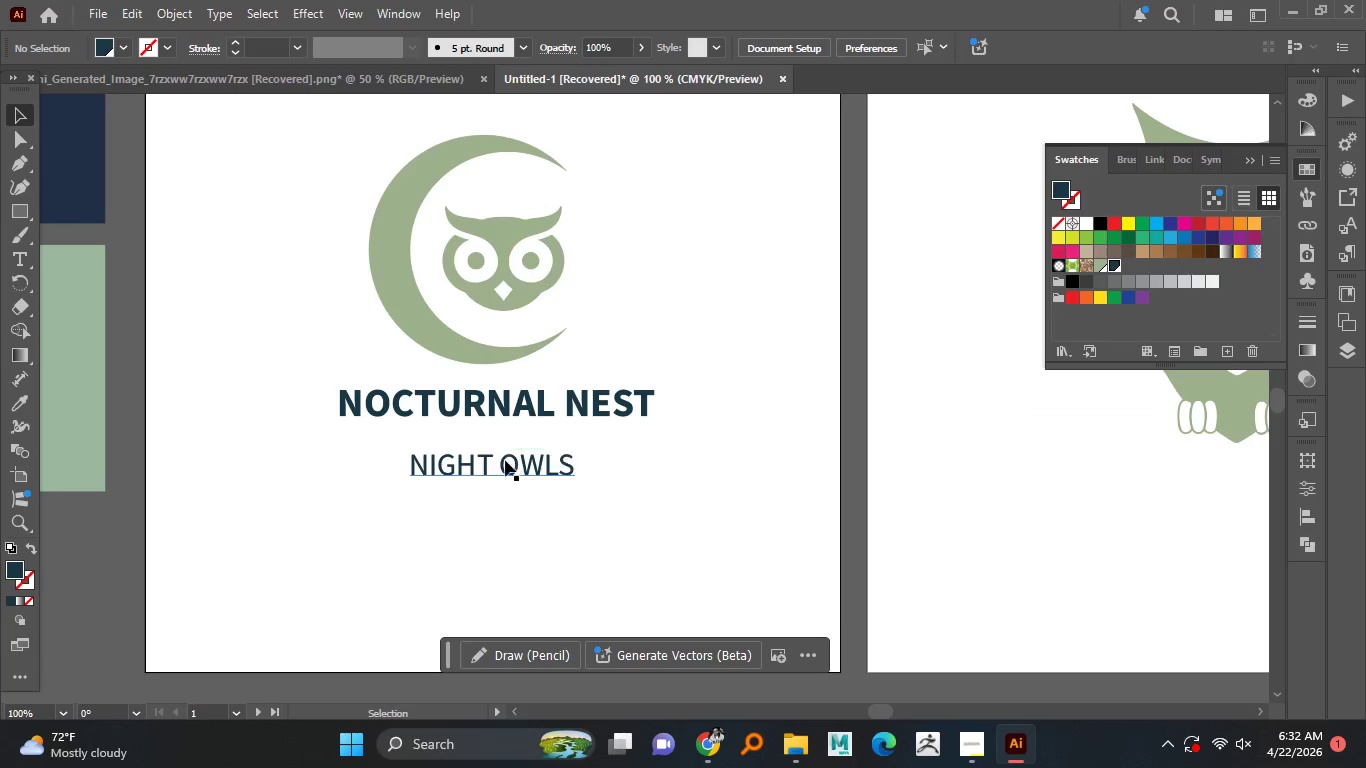 
left_click_drag(start_coordinate=[504, 461], to_coordinate=[508, 438])
 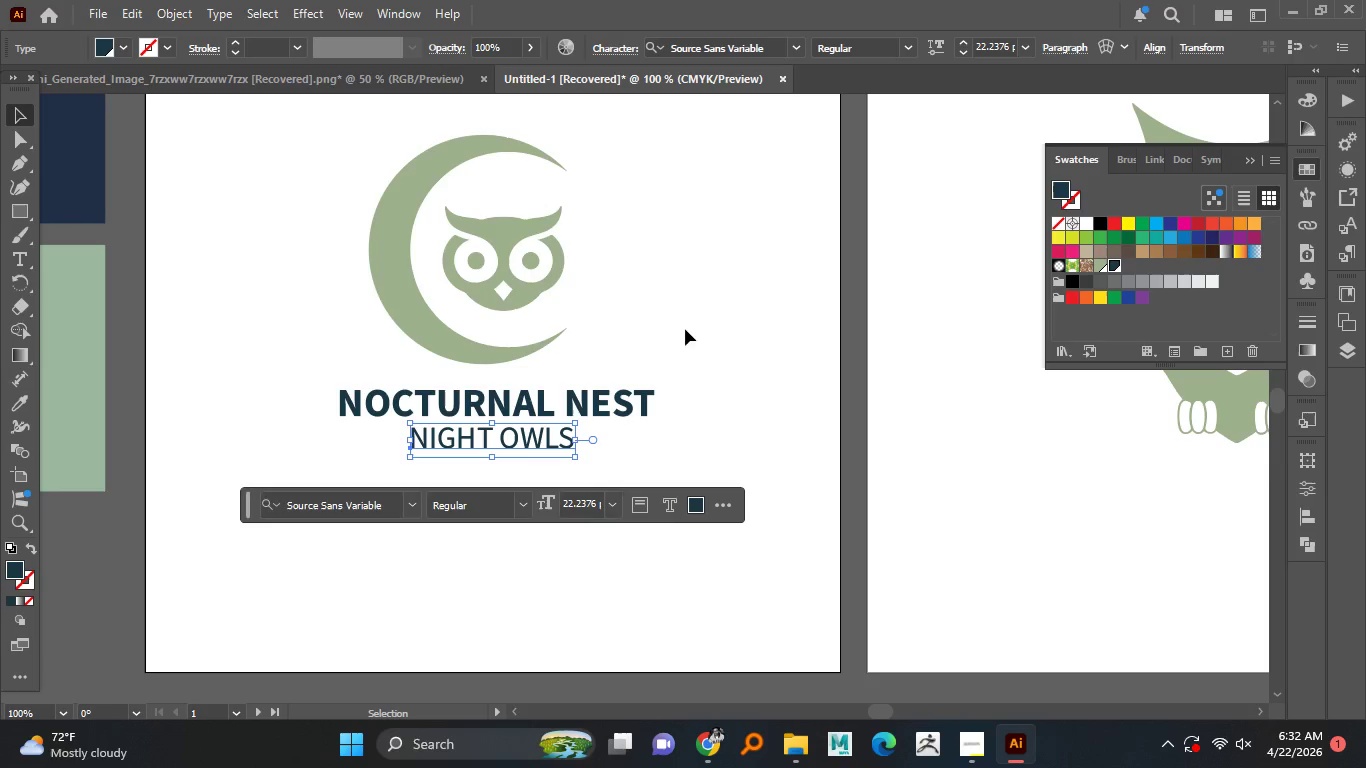 
hold_key(key=ShiftLeft, duration=1.51)
 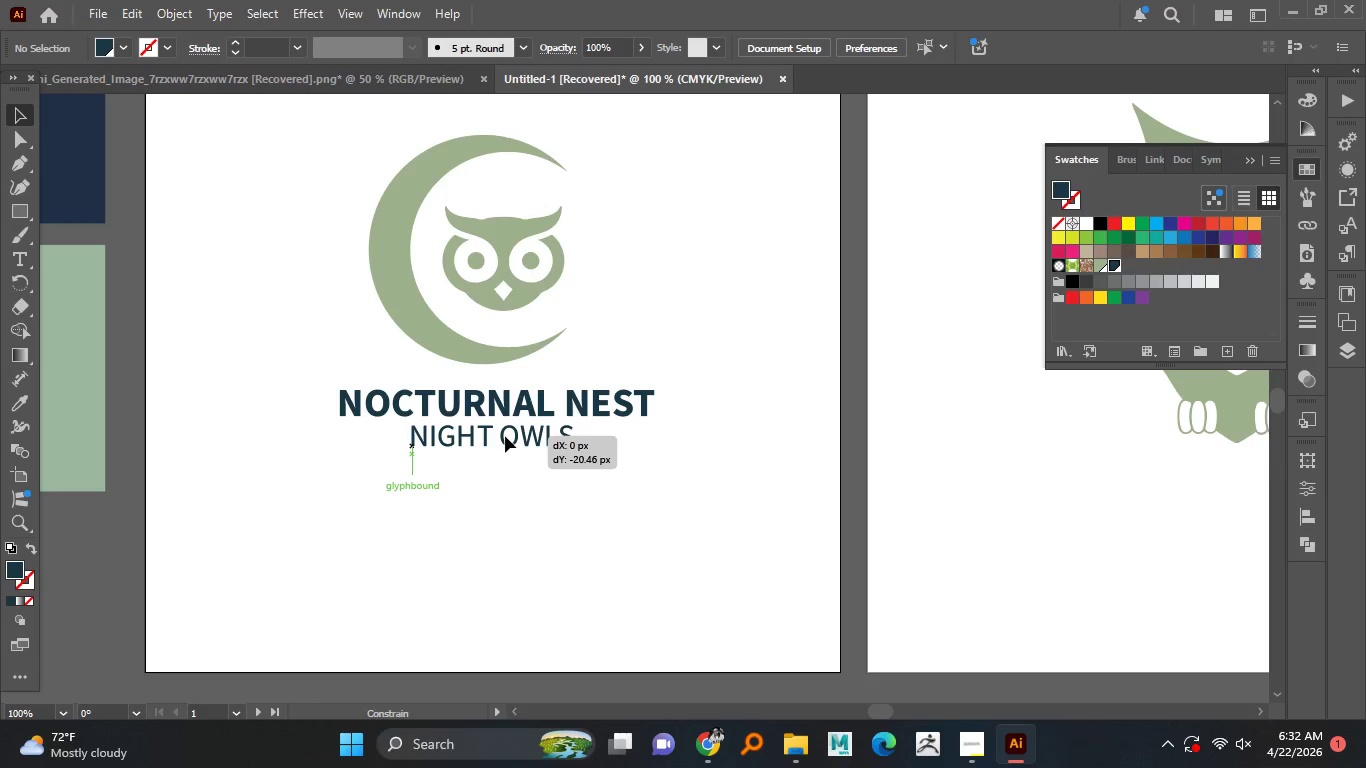 
hold_key(key=ShiftLeft, duration=1.5)
 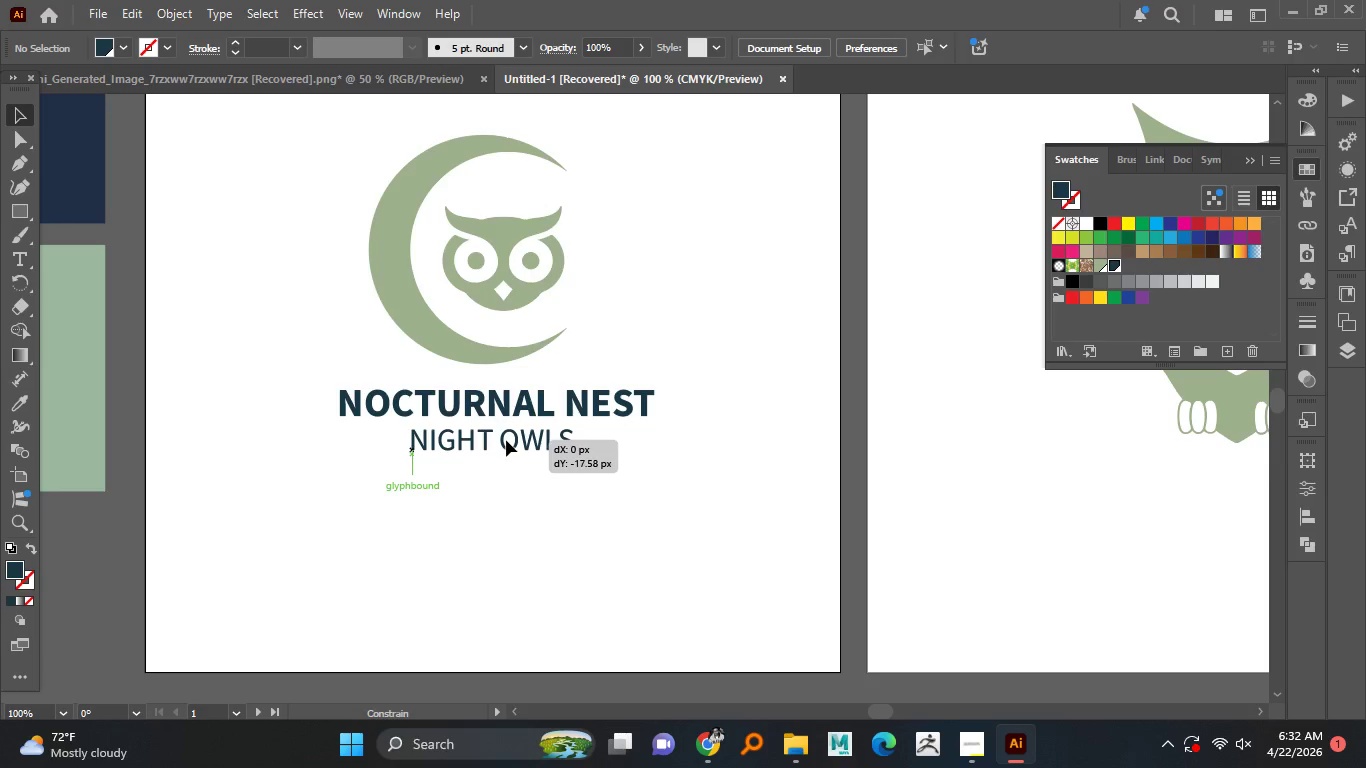 
hold_key(key=ShiftLeft, duration=1.5)
 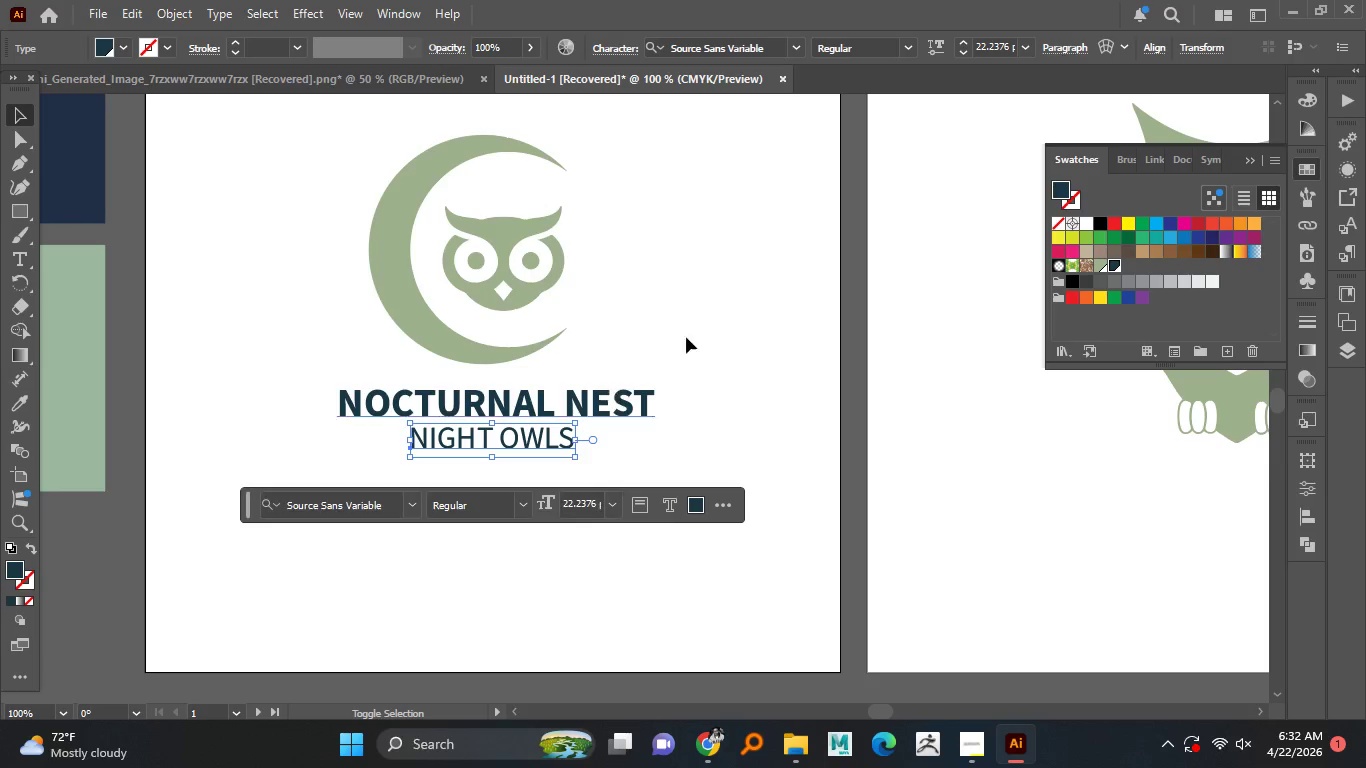 
hold_key(key=ShiftLeft, duration=0.64)
 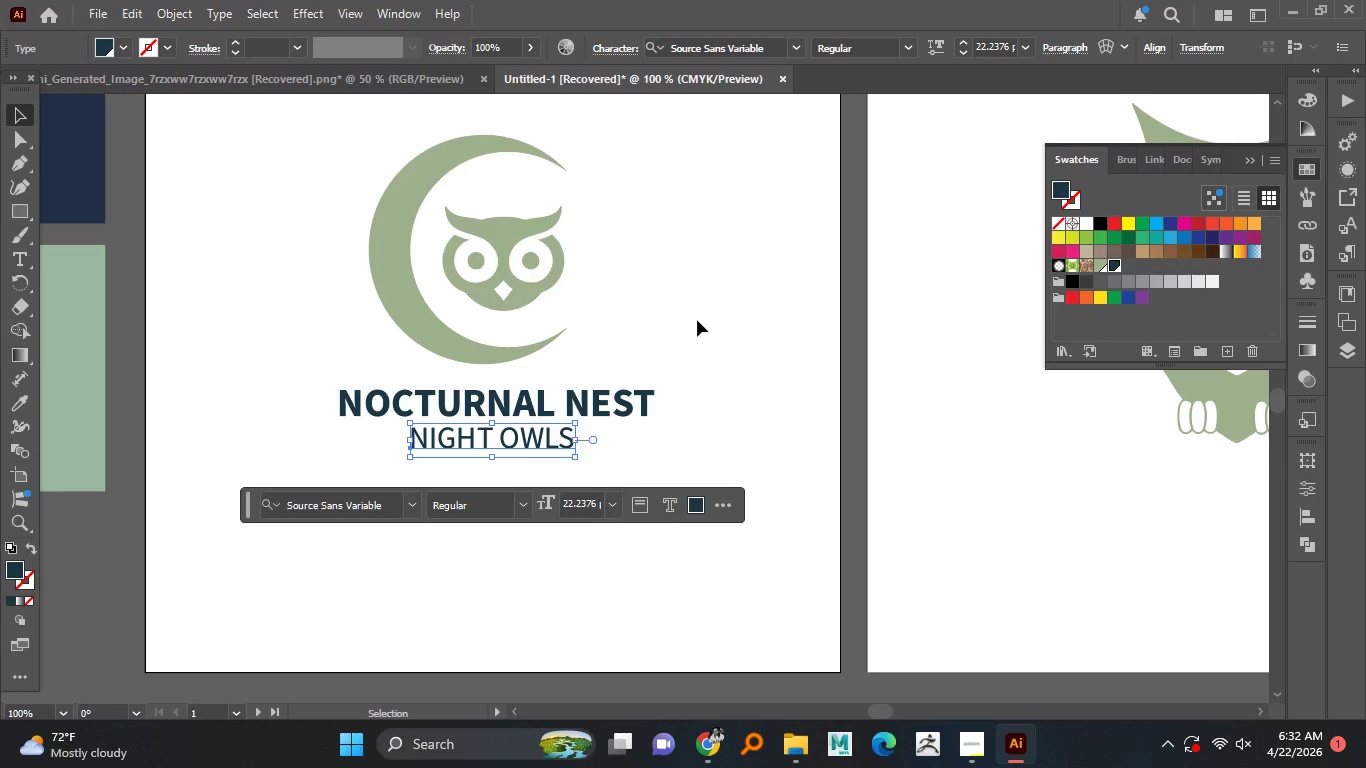 
left_click([697, 320])
 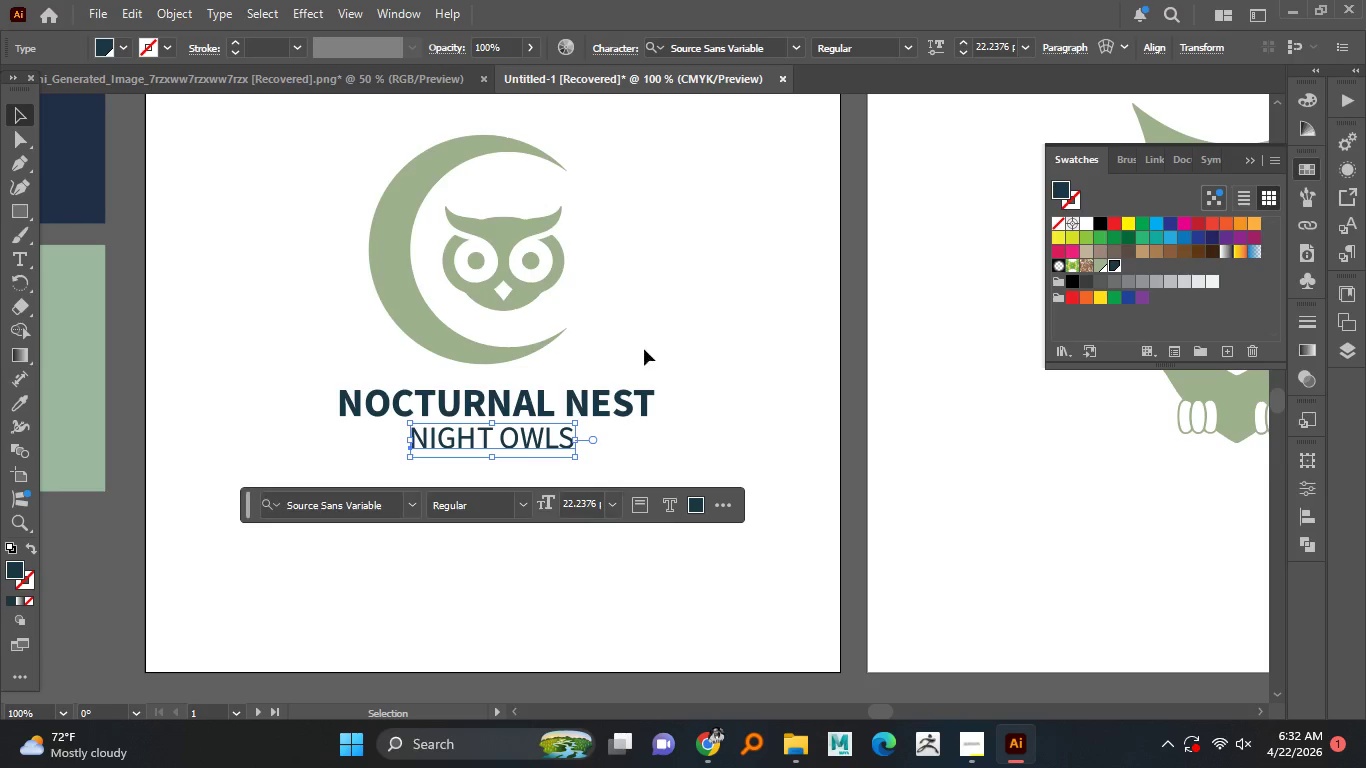 
hold_key(key=AltLeft, duration=1.5)
left_click([659, 436])
 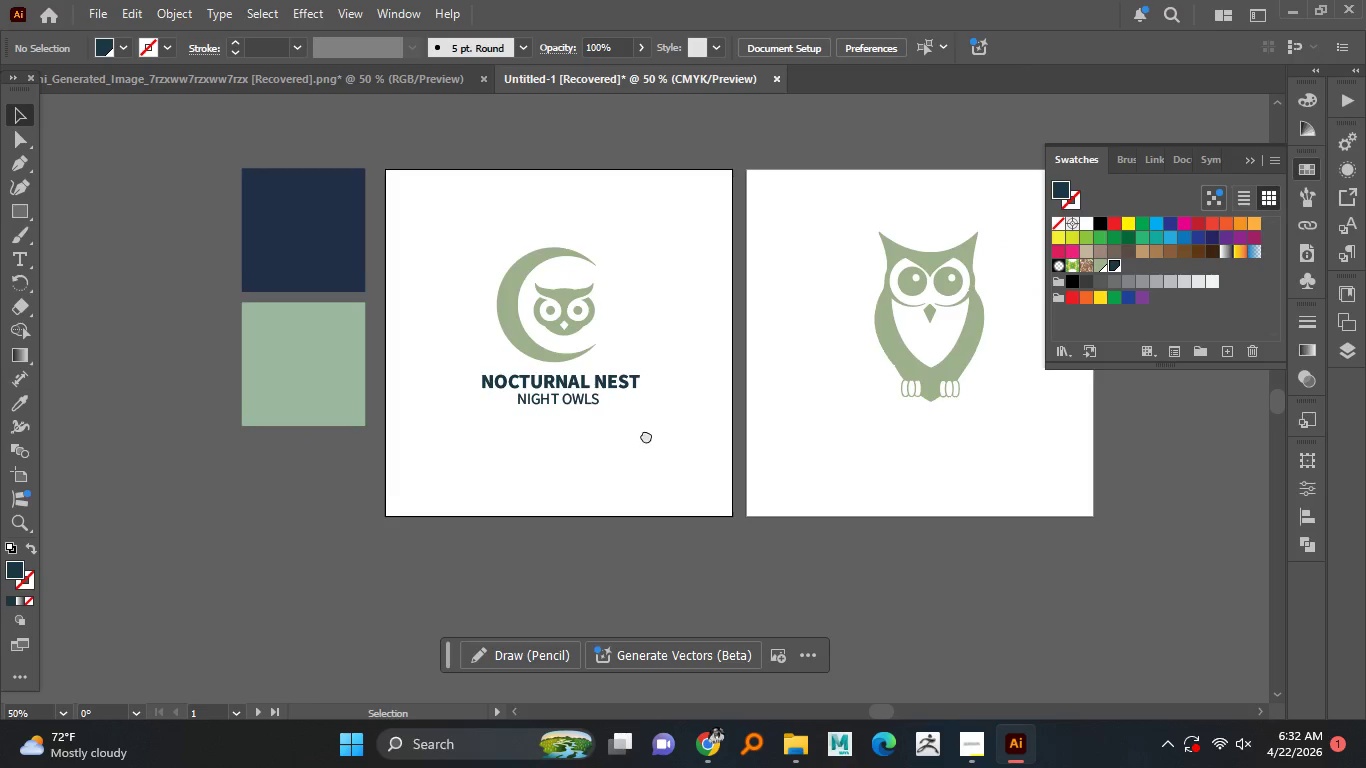 
scroll: coordinate [628, 361], scroll_direction: down, amount: 2.0
 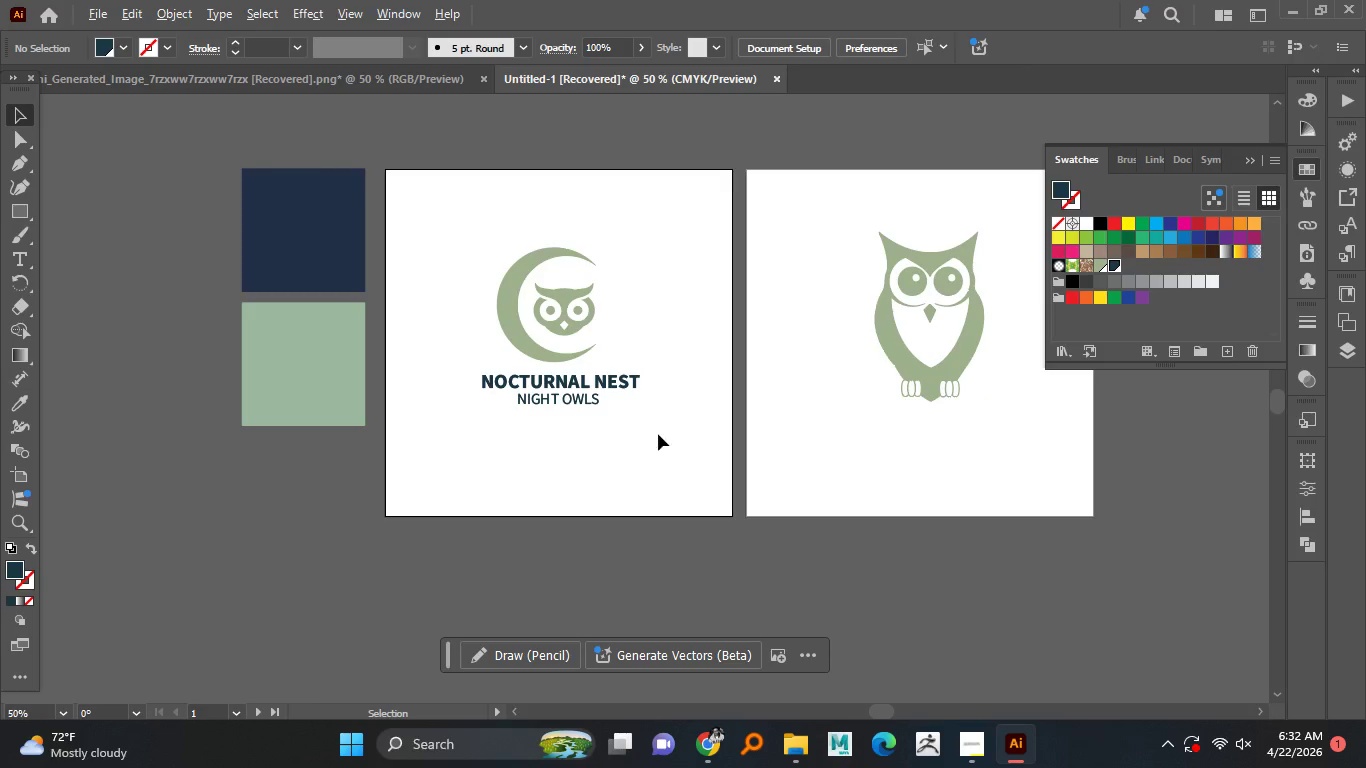 
hold_key(key=AltLeft, duration=1.5)
 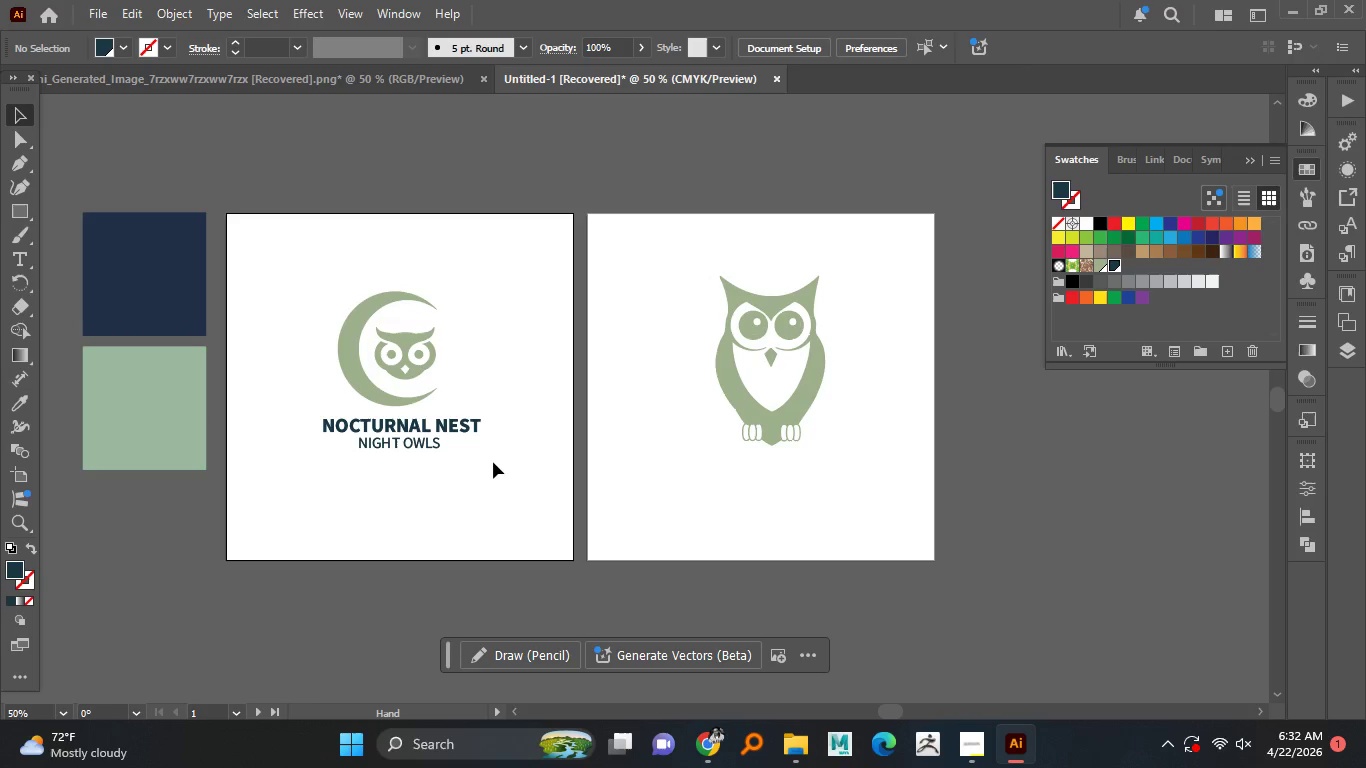 
hold_key(key=AltLeft, duration=0.81)
 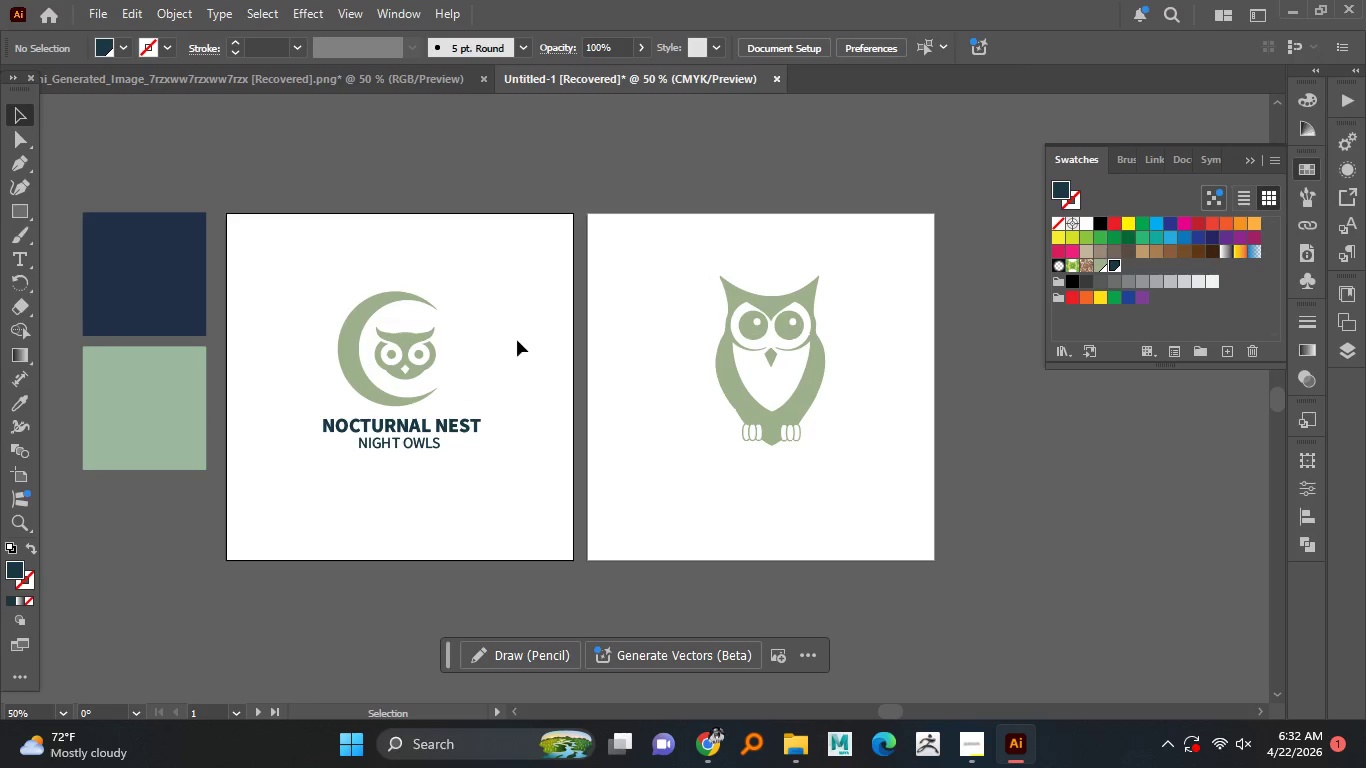 
left_click([528, 334])
 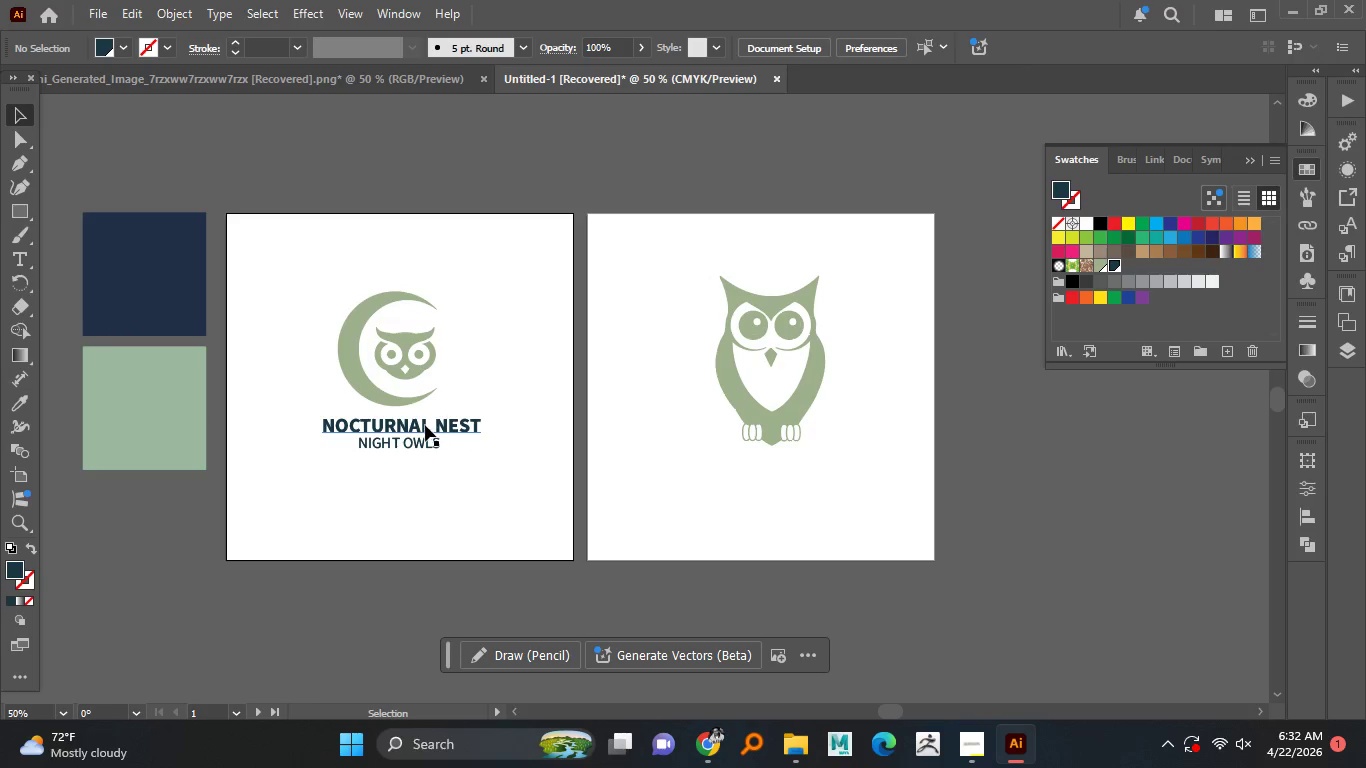 
left_click([424, 426])
 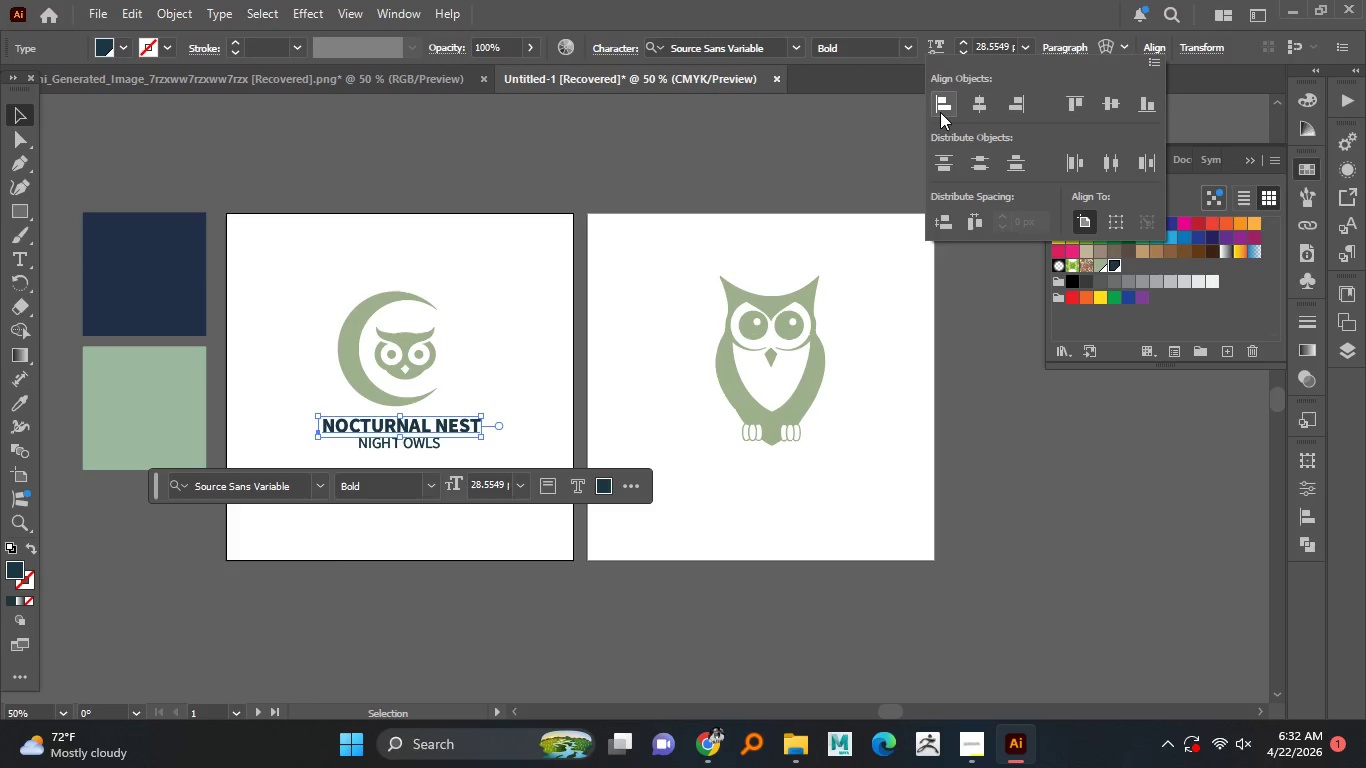 
left_click([976, 101])
 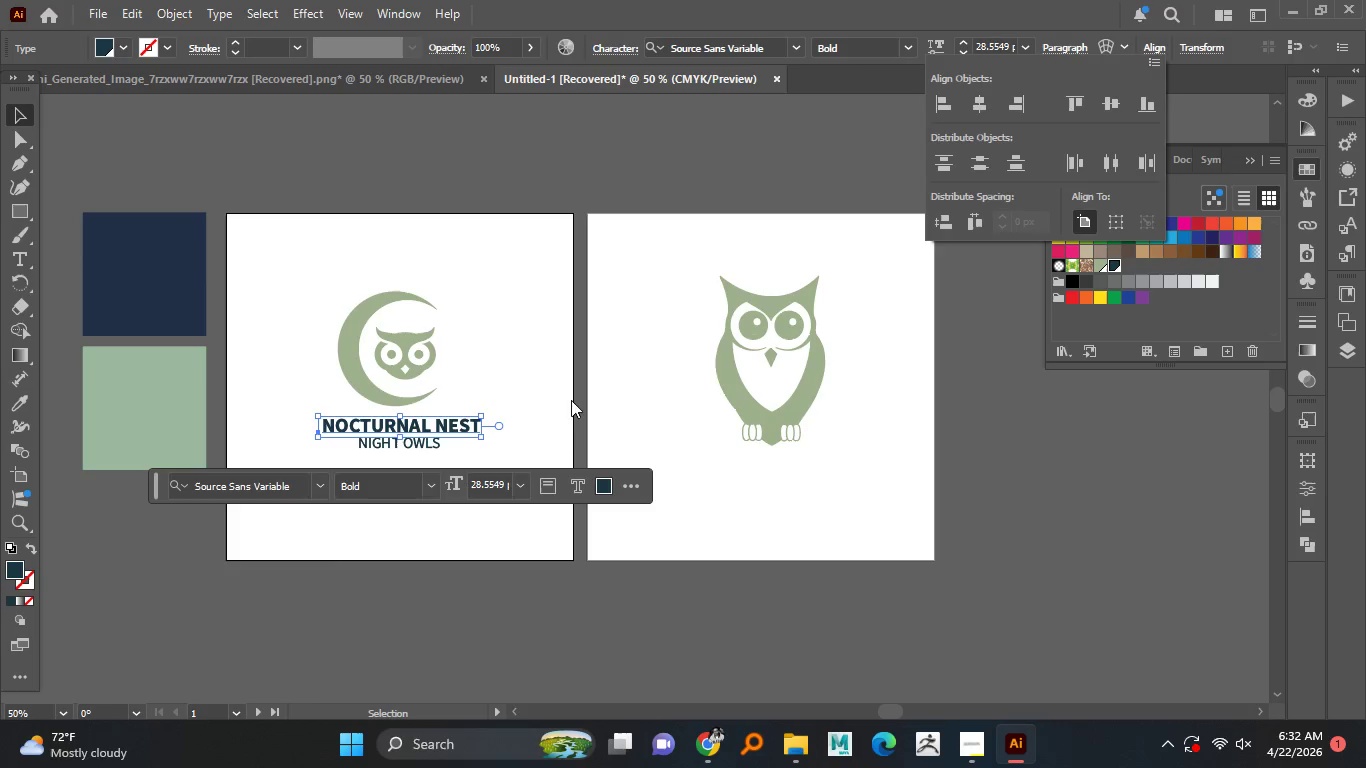 
left_click([608, 371])
 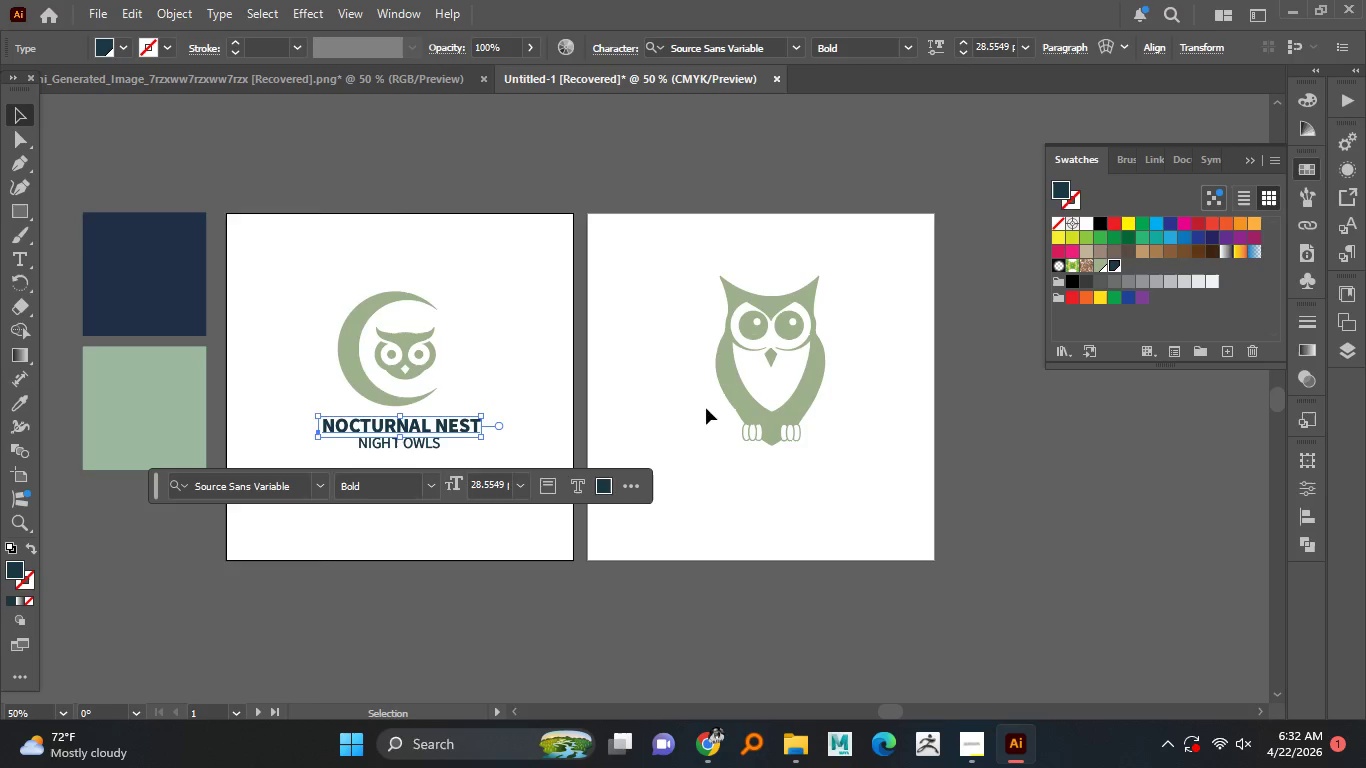 
hold_key(key=AltLeft, duration=1.5)
 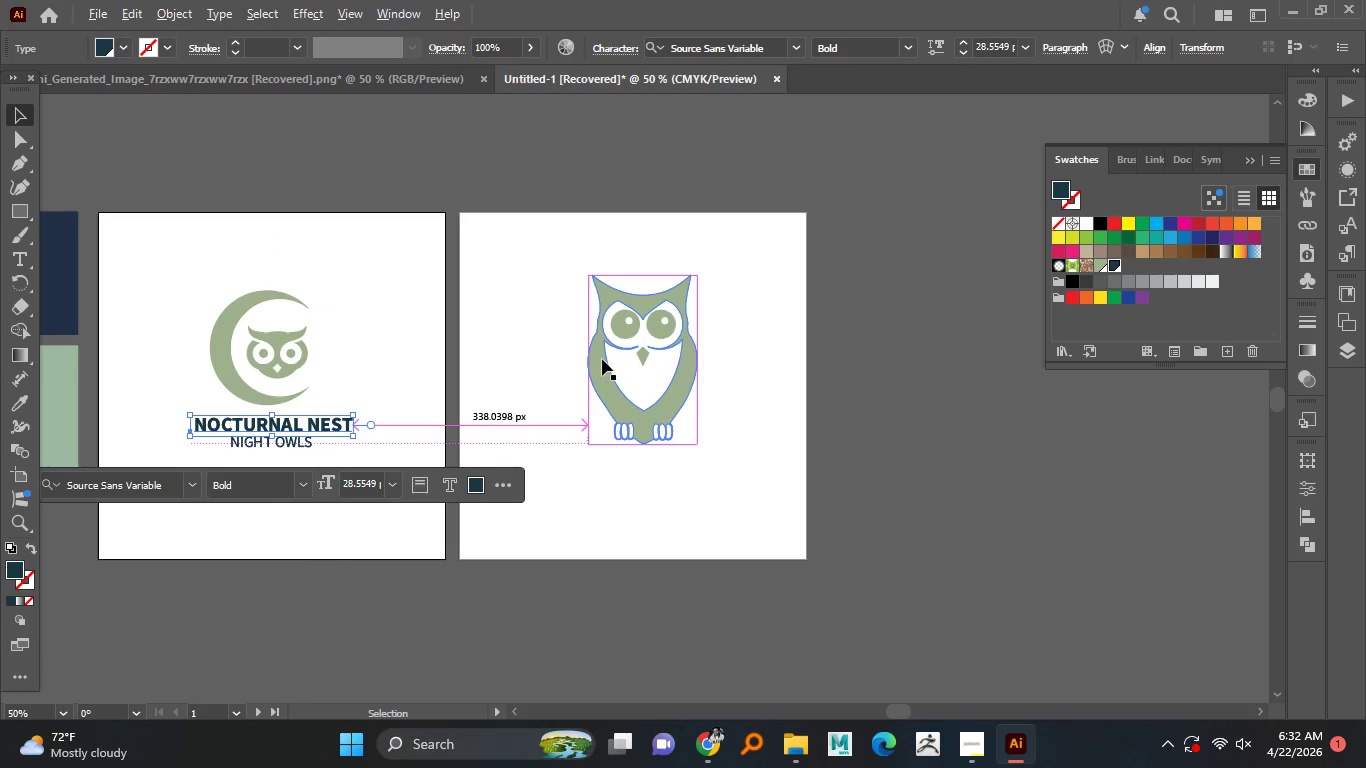 
hold_key(key=AltLeft, duration=1.5)
 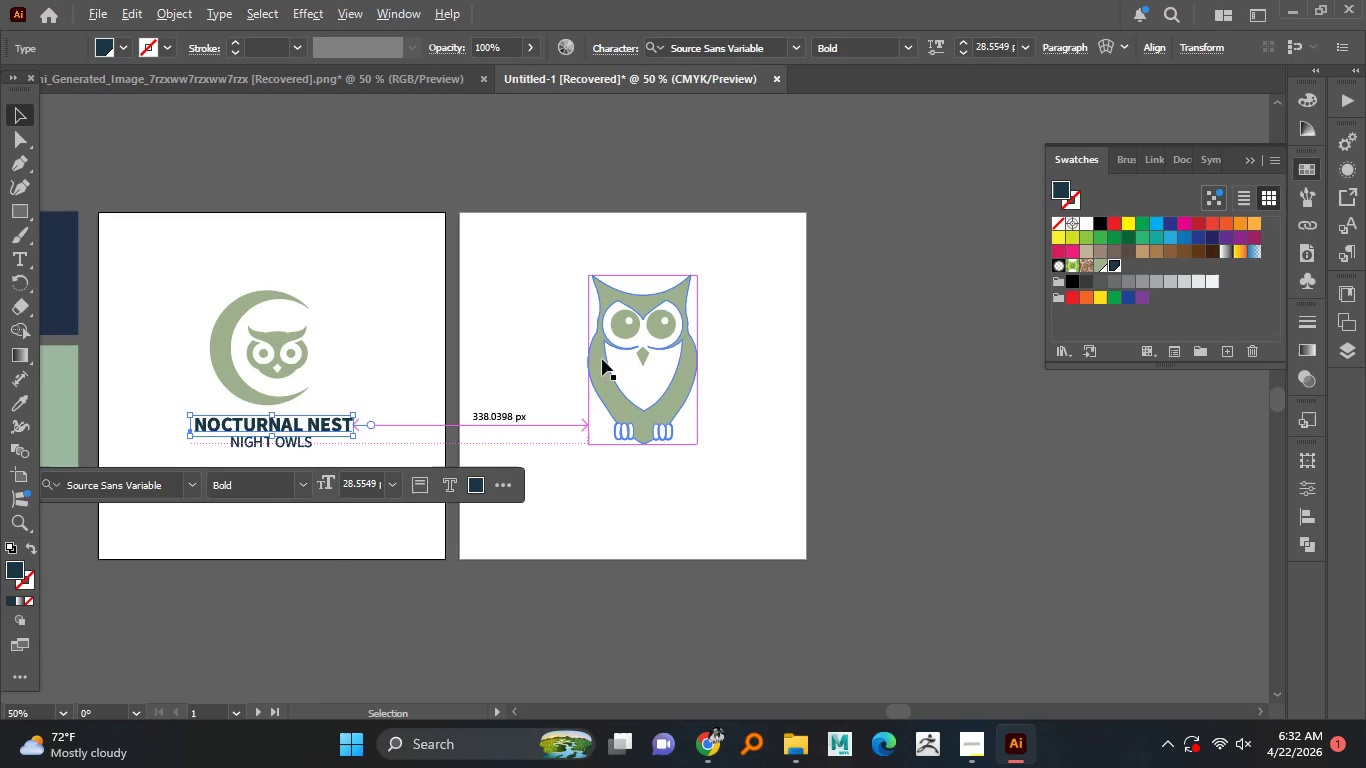 
hold_key(key=AltLeft, duration=1.5)
 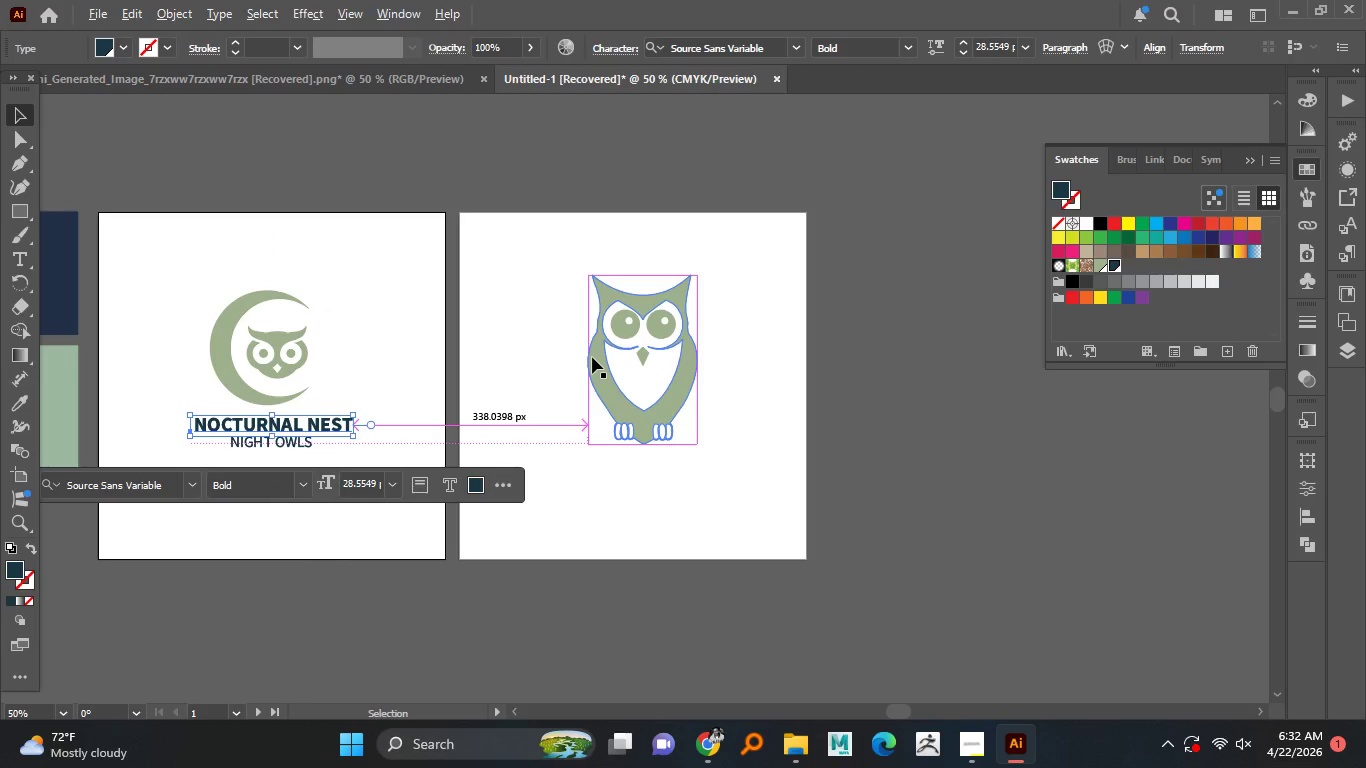 
hold_key(key=AltLeft, duration=1.5)
 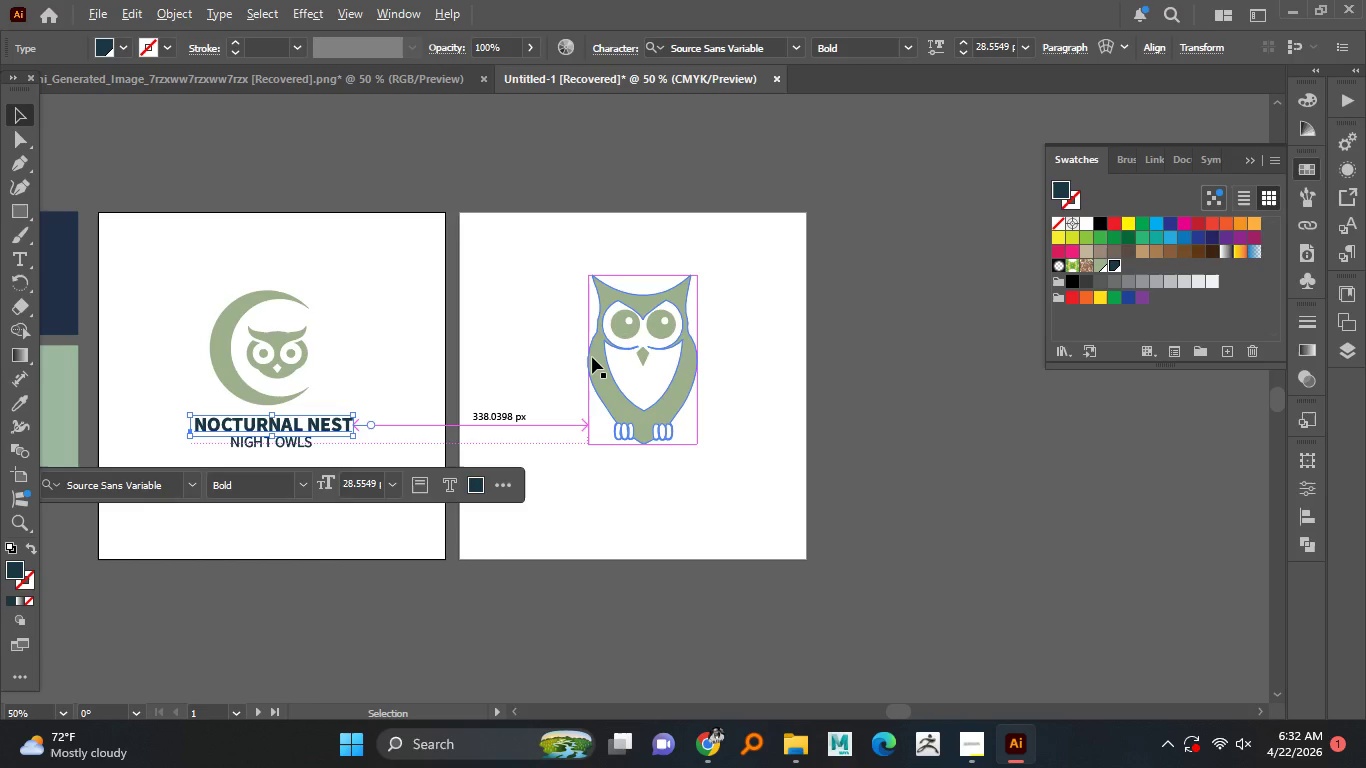 
hold_key(key=AltLeft, duration=1.5)
 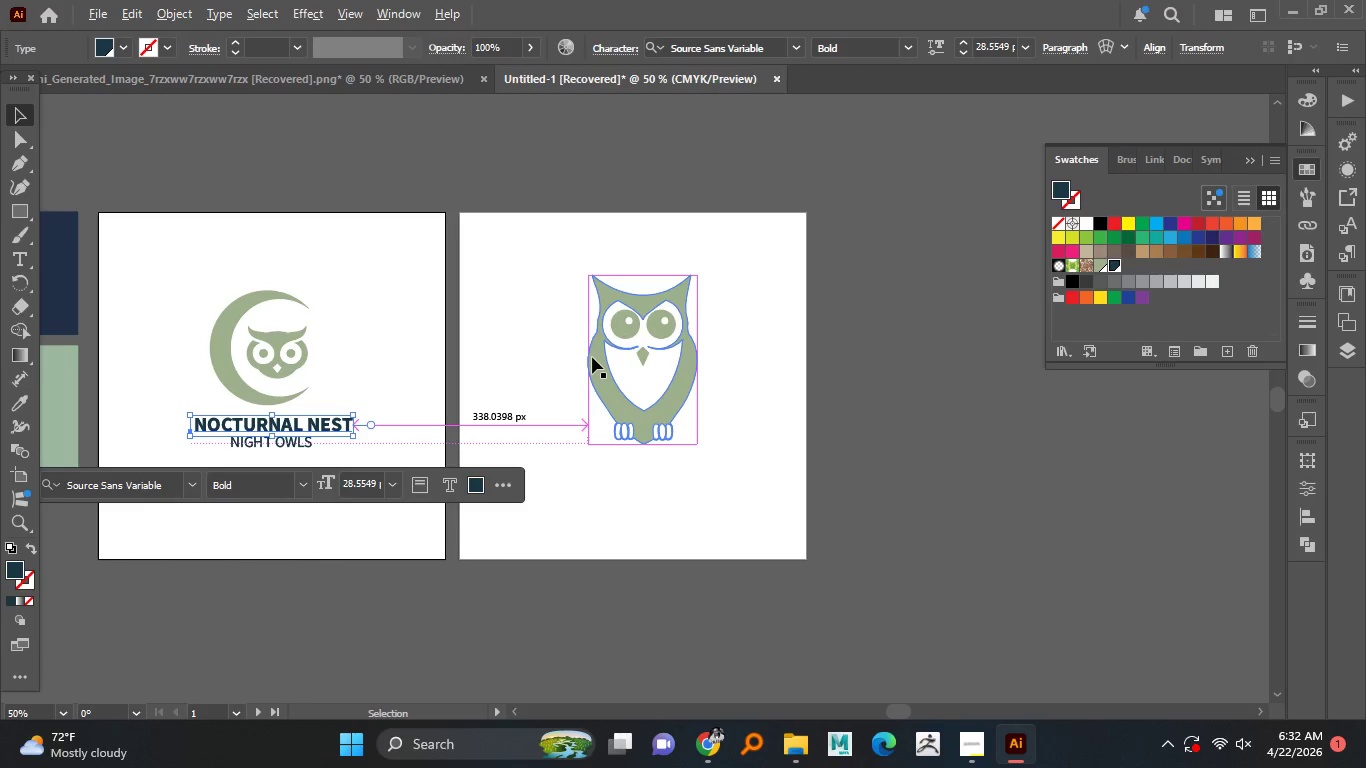 
hold_key(key=AltLeft, duration=1.5)
 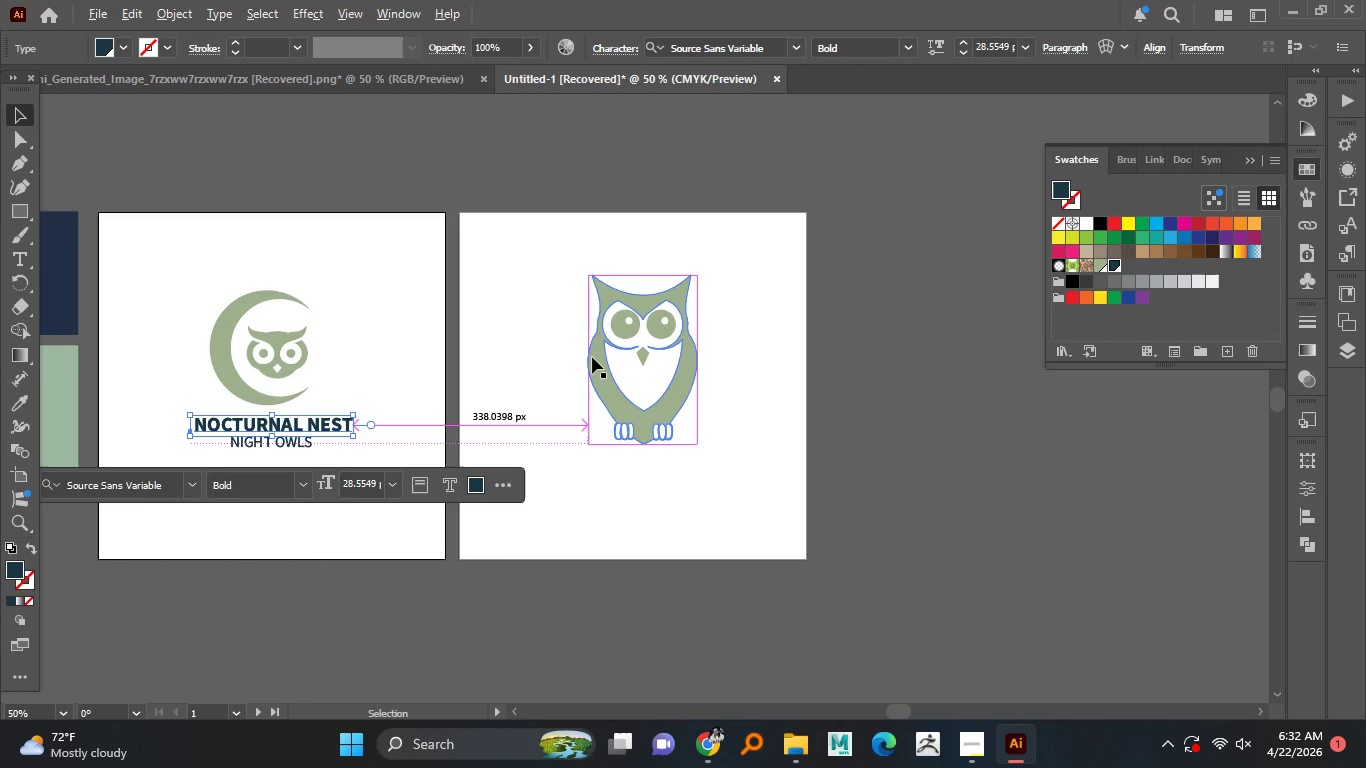 
hold_key(key=AltLeft, duration=1.5)
 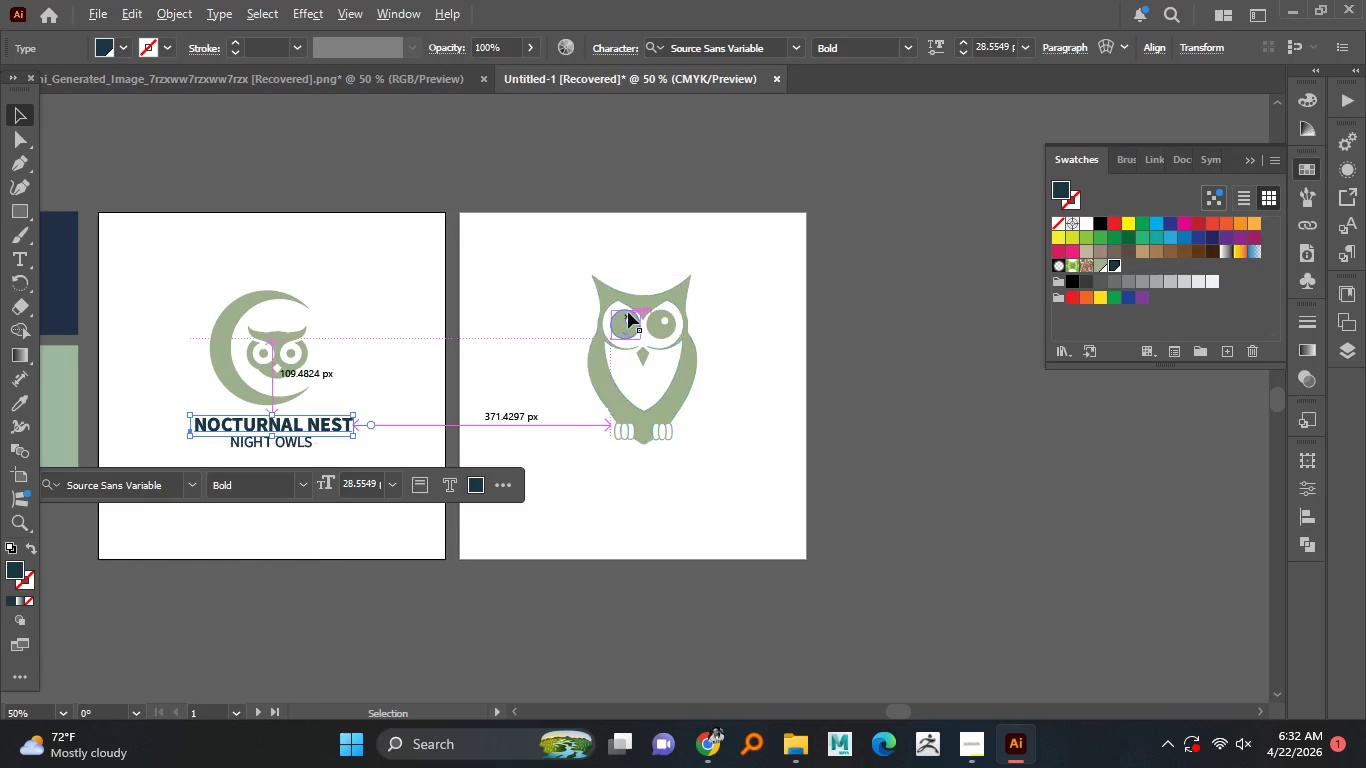 
hold_key(key=AltLeft, duration=1.53)
 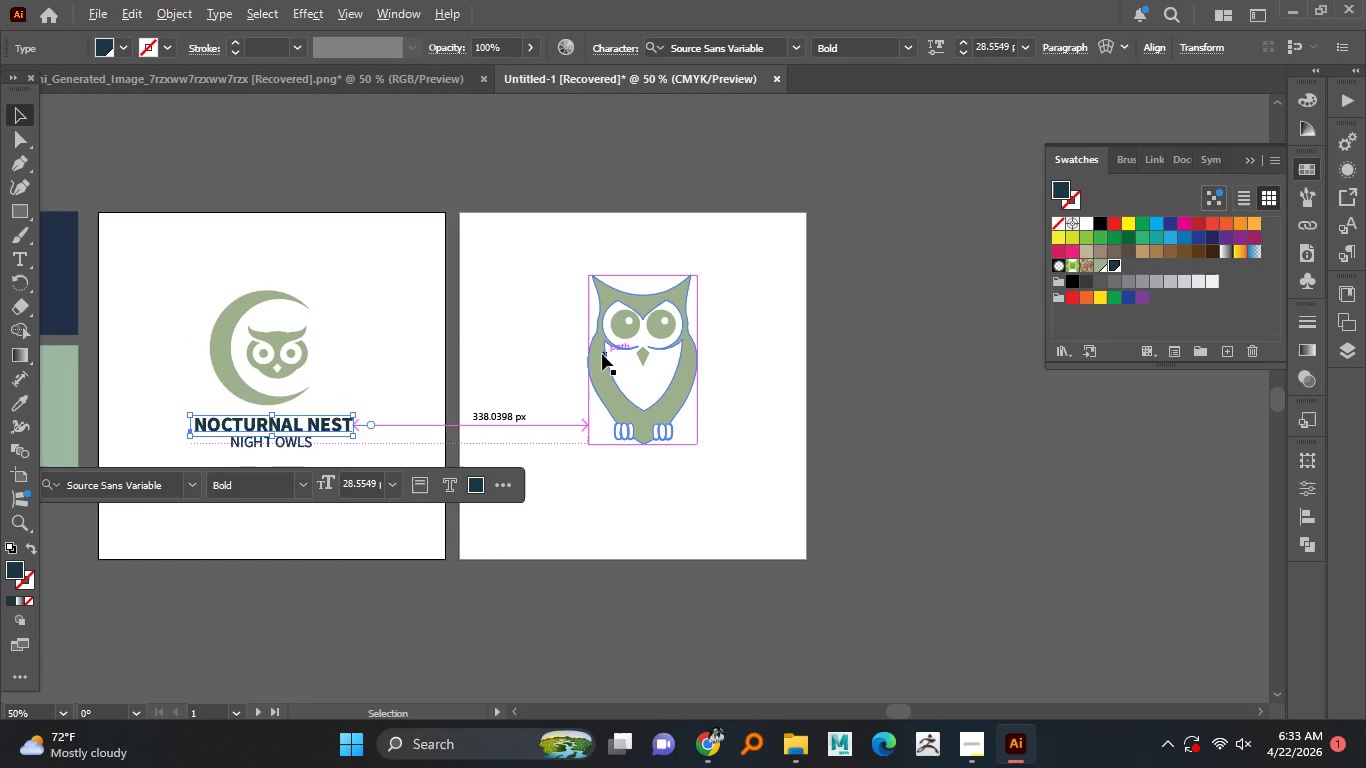 
hold_key(key=AltLeft, duration=1.5)
 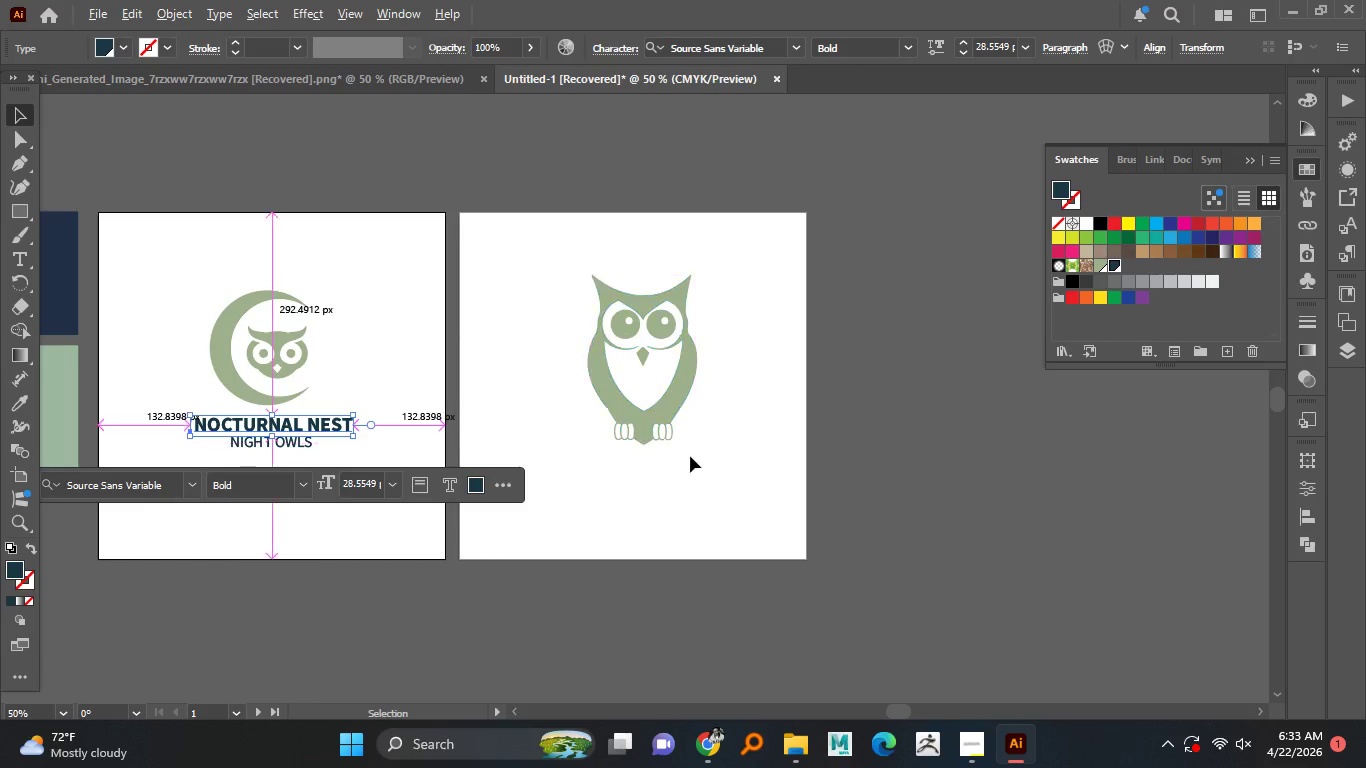 
hold_key(key=AltLeft, duration=1.51)
 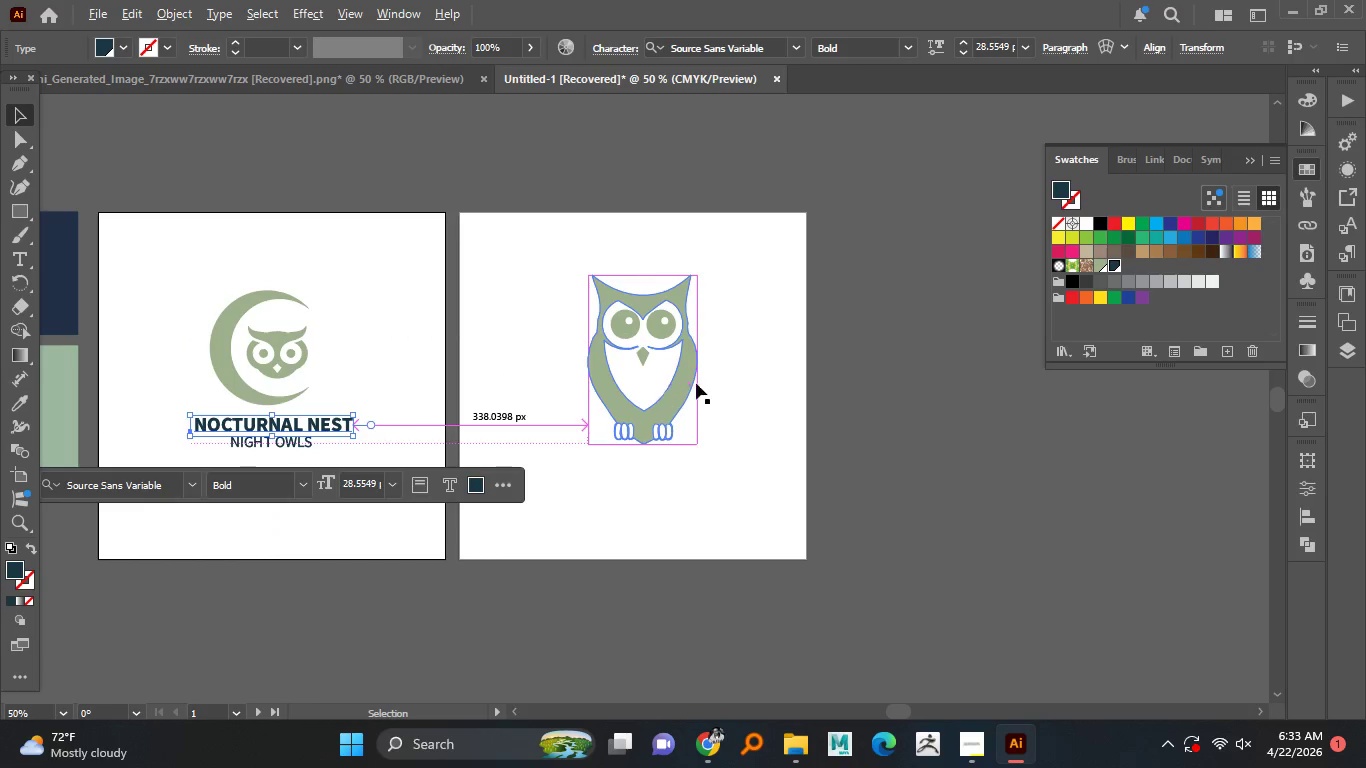 
hold_key(key=AltLeft, duration=1.5)
 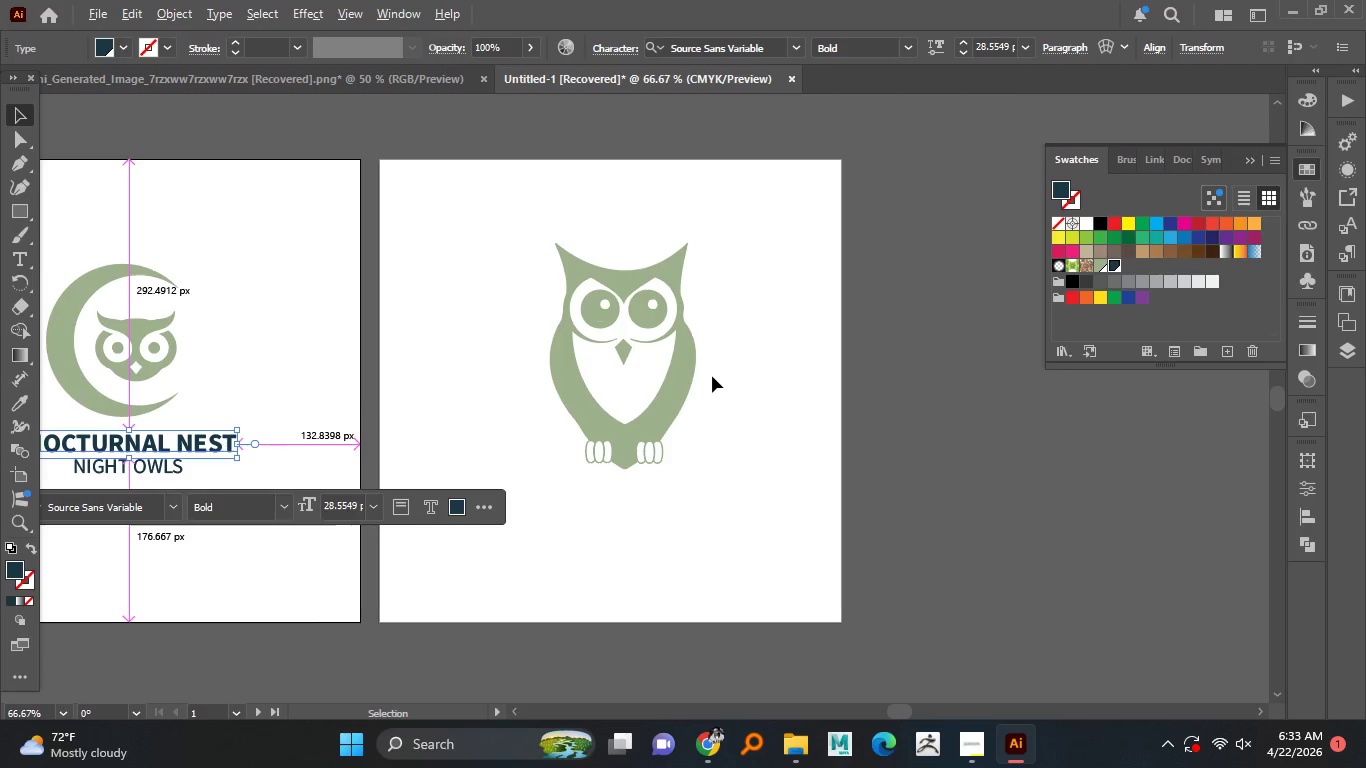 
hold_key(key=AltLeft, duration=0.83)
scroll: coordinate [702, 374], scroll_direction: up, amount: 1.0
 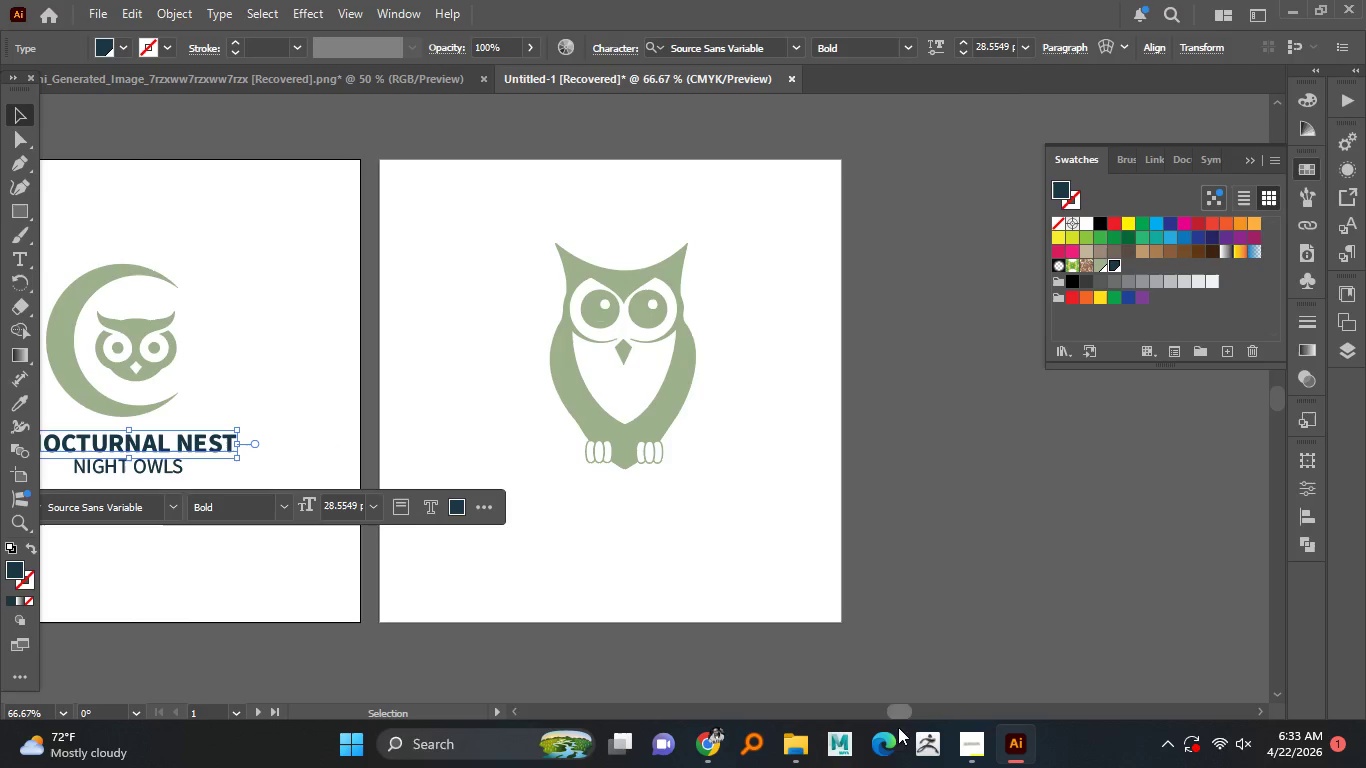 
left_click([967, 739])